 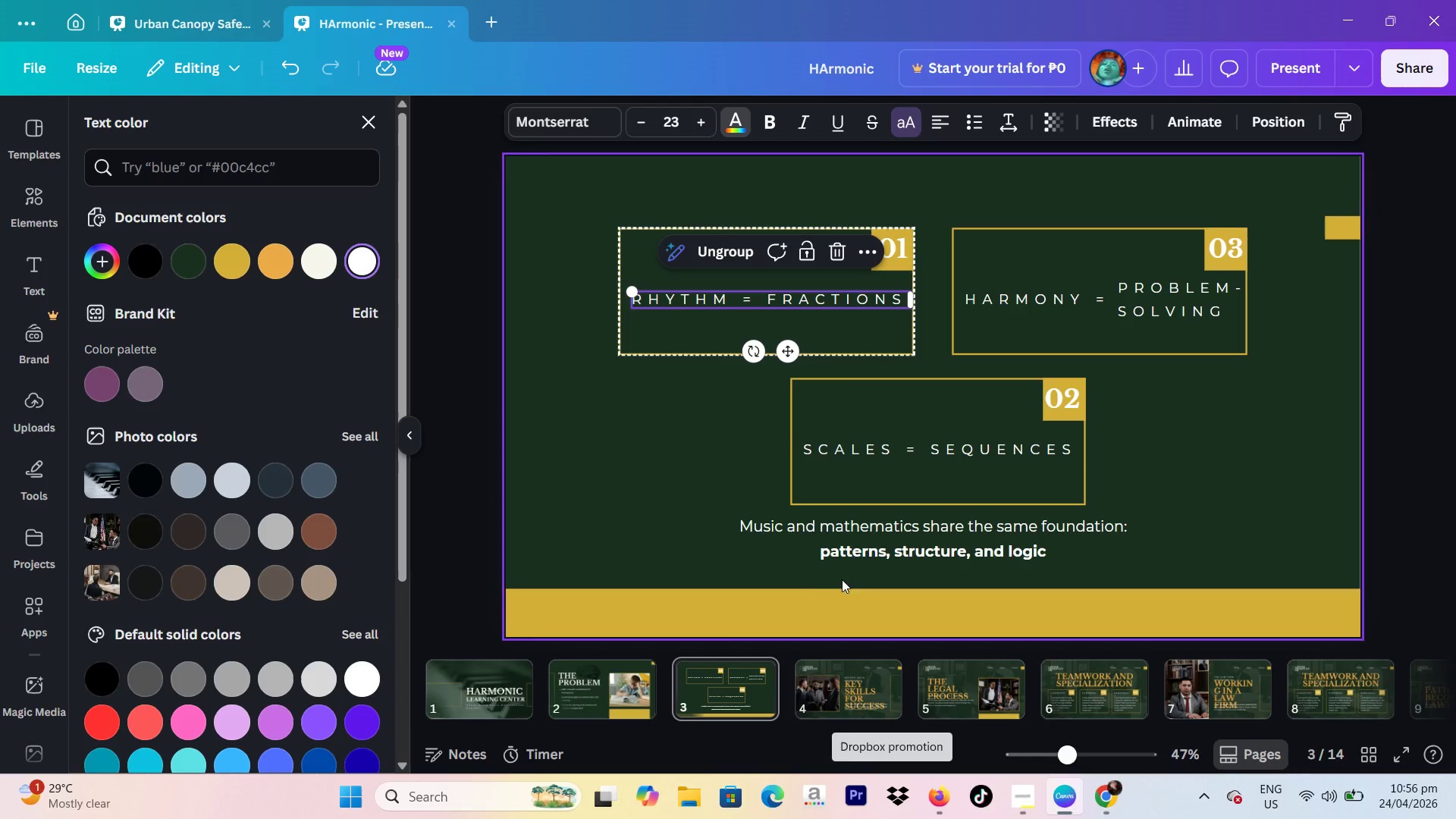 
left_click([877, 688])
 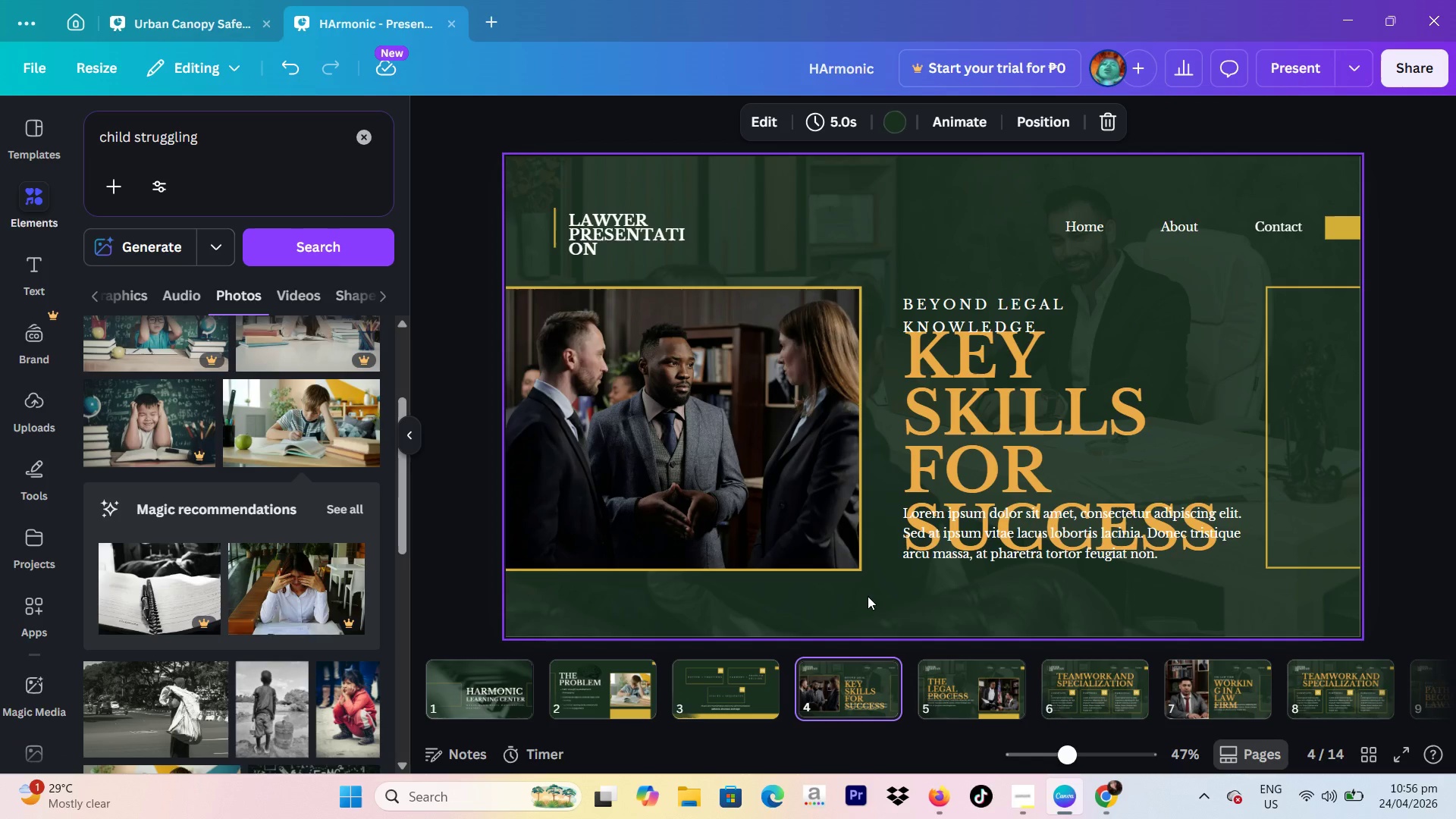 
wait(36.33)
 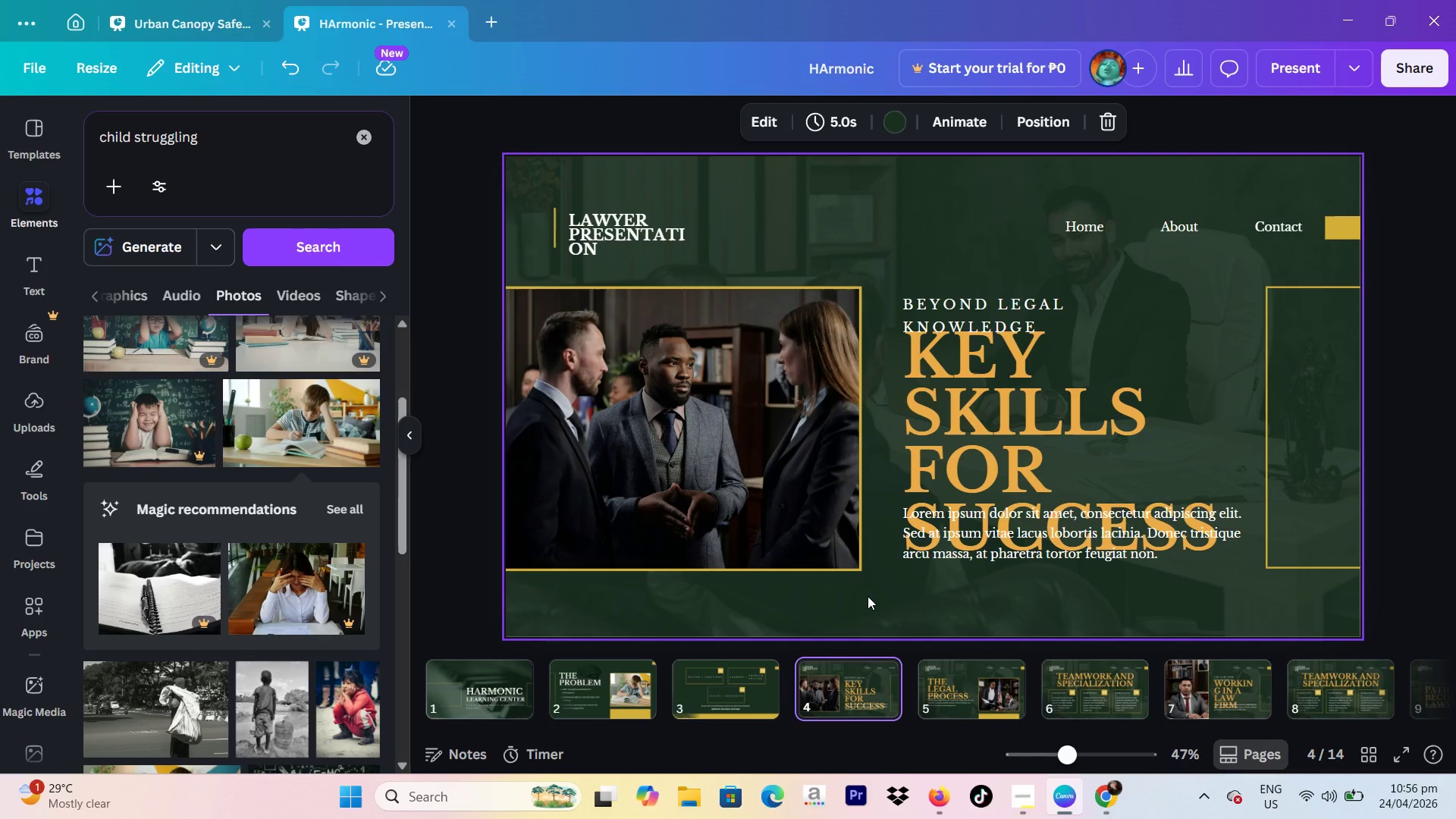 
left_click([717, 695])
 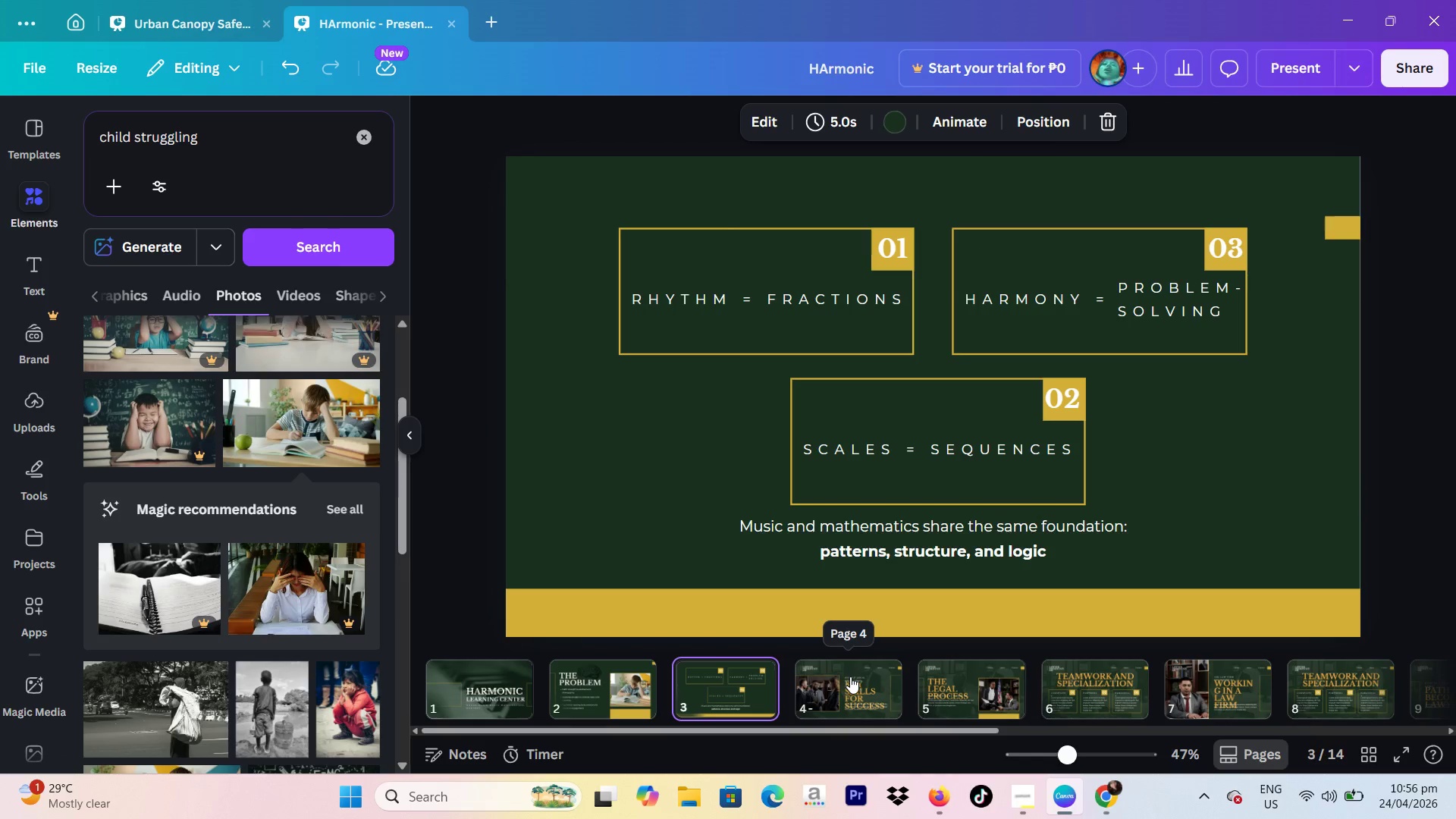 
left_click([850, 676])
 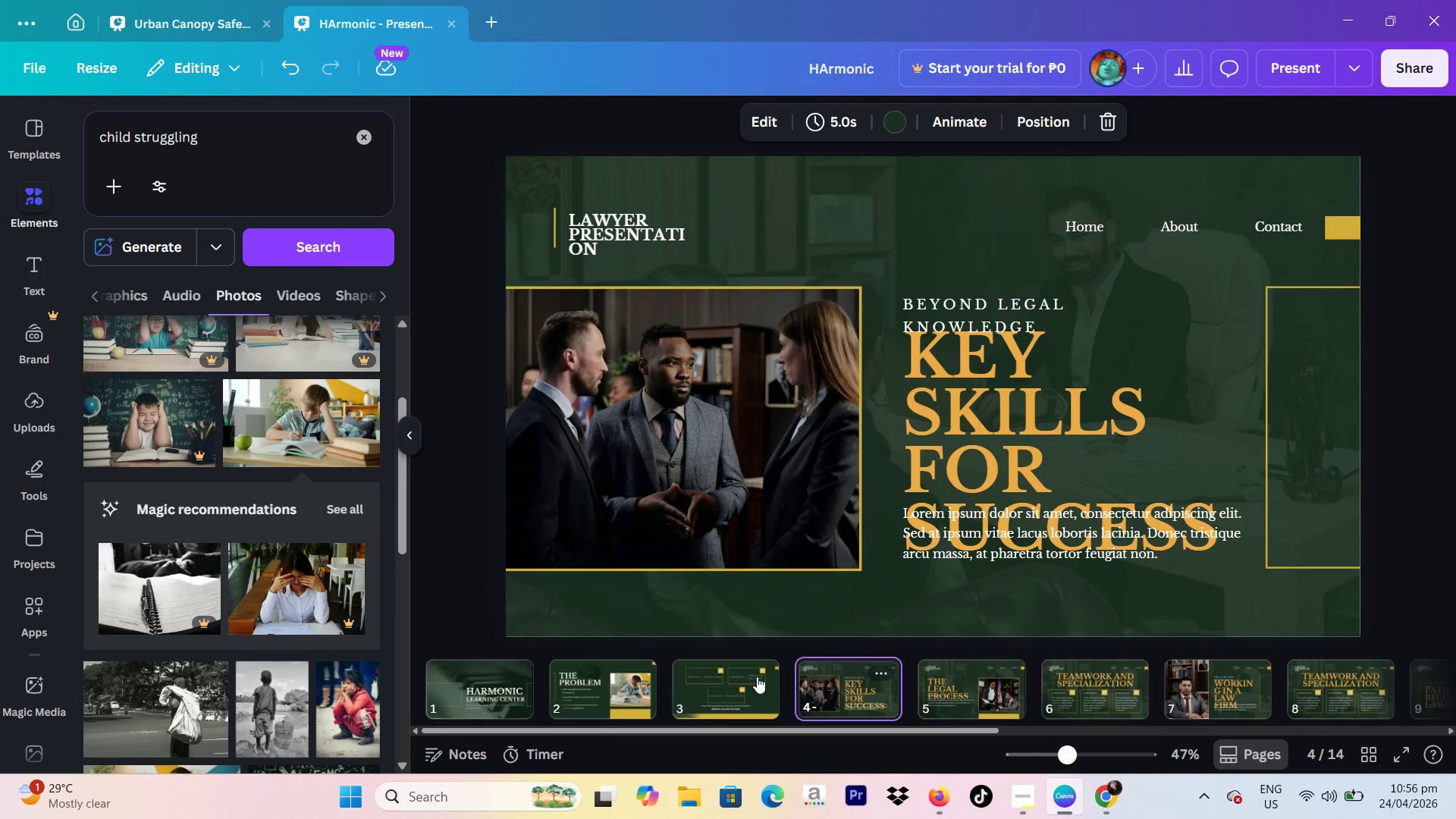 
left_click([736, 678])
 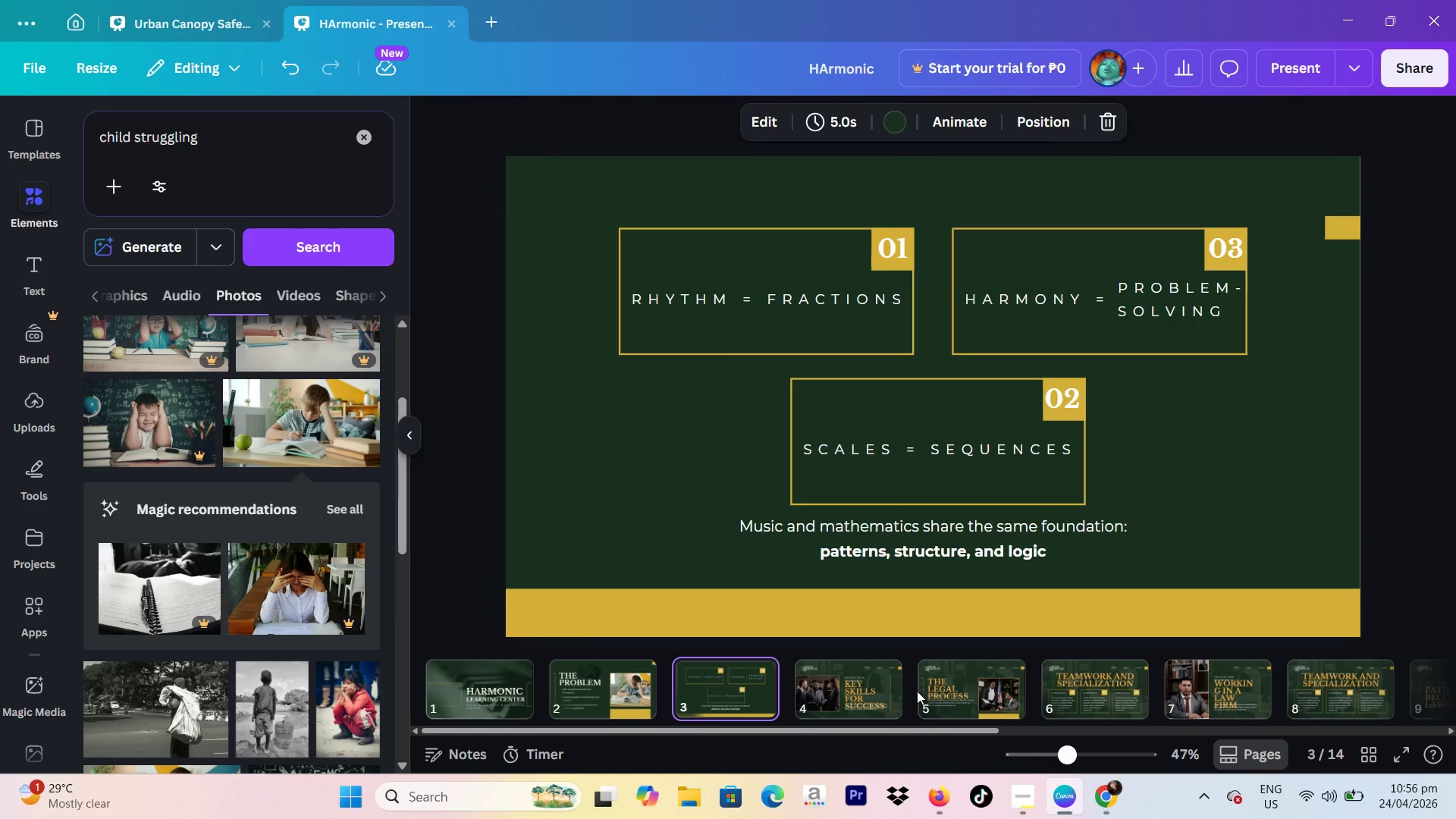 
left_click([871, 689])
 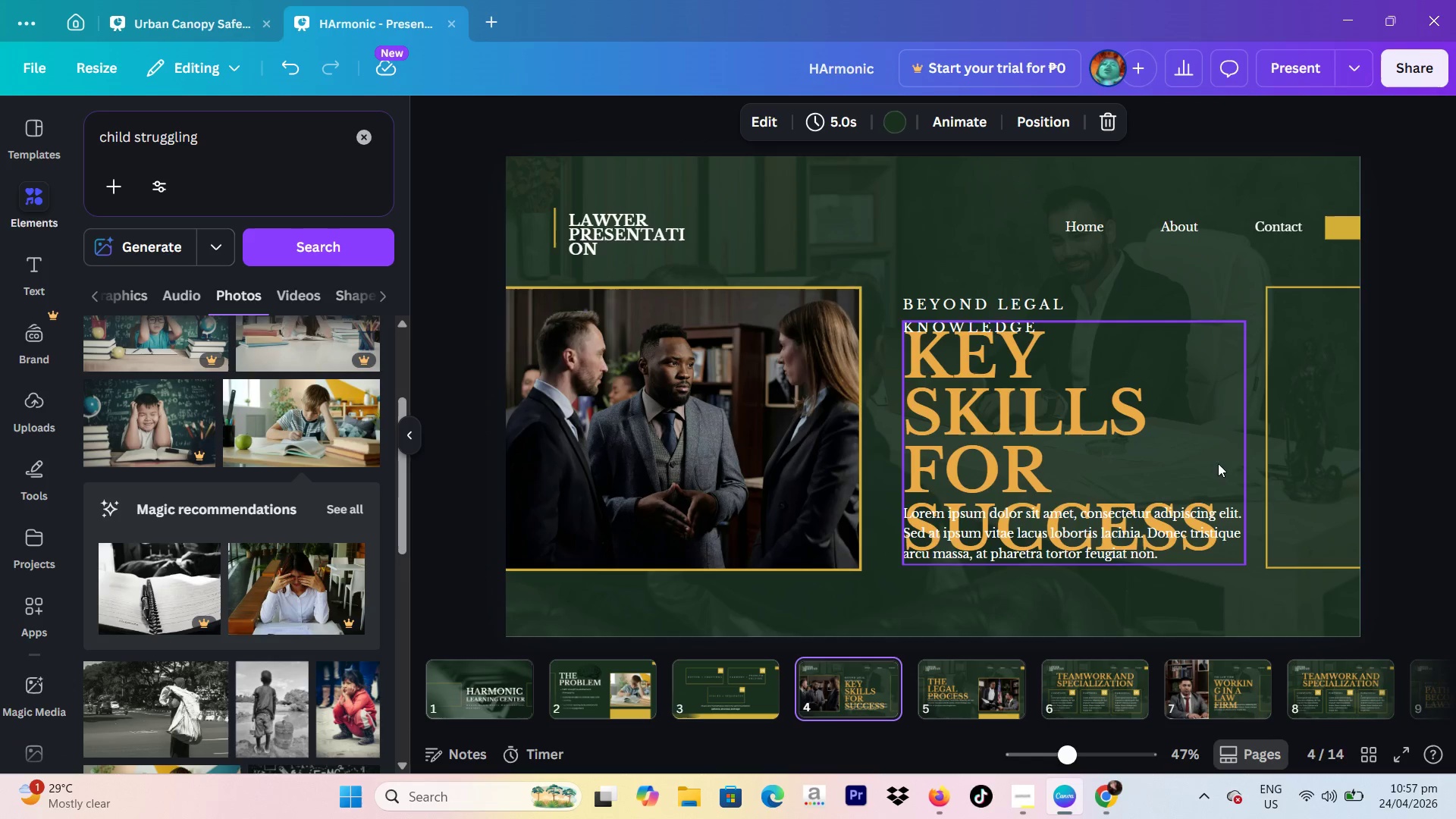 
left_click([962, 662])
 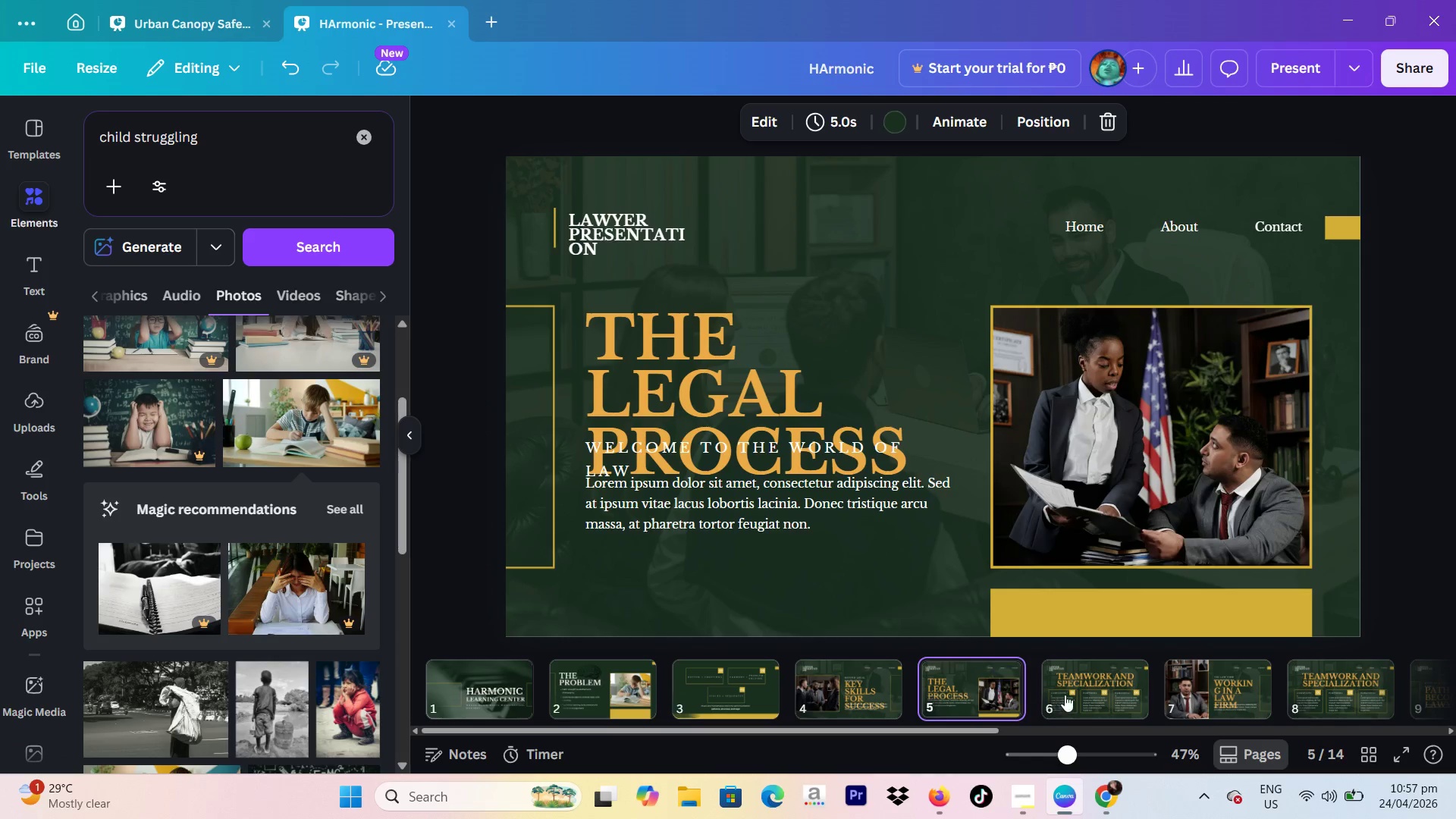 
scroll: coordinate [1065, 670], scroll_direction: up, amount: 3.0
 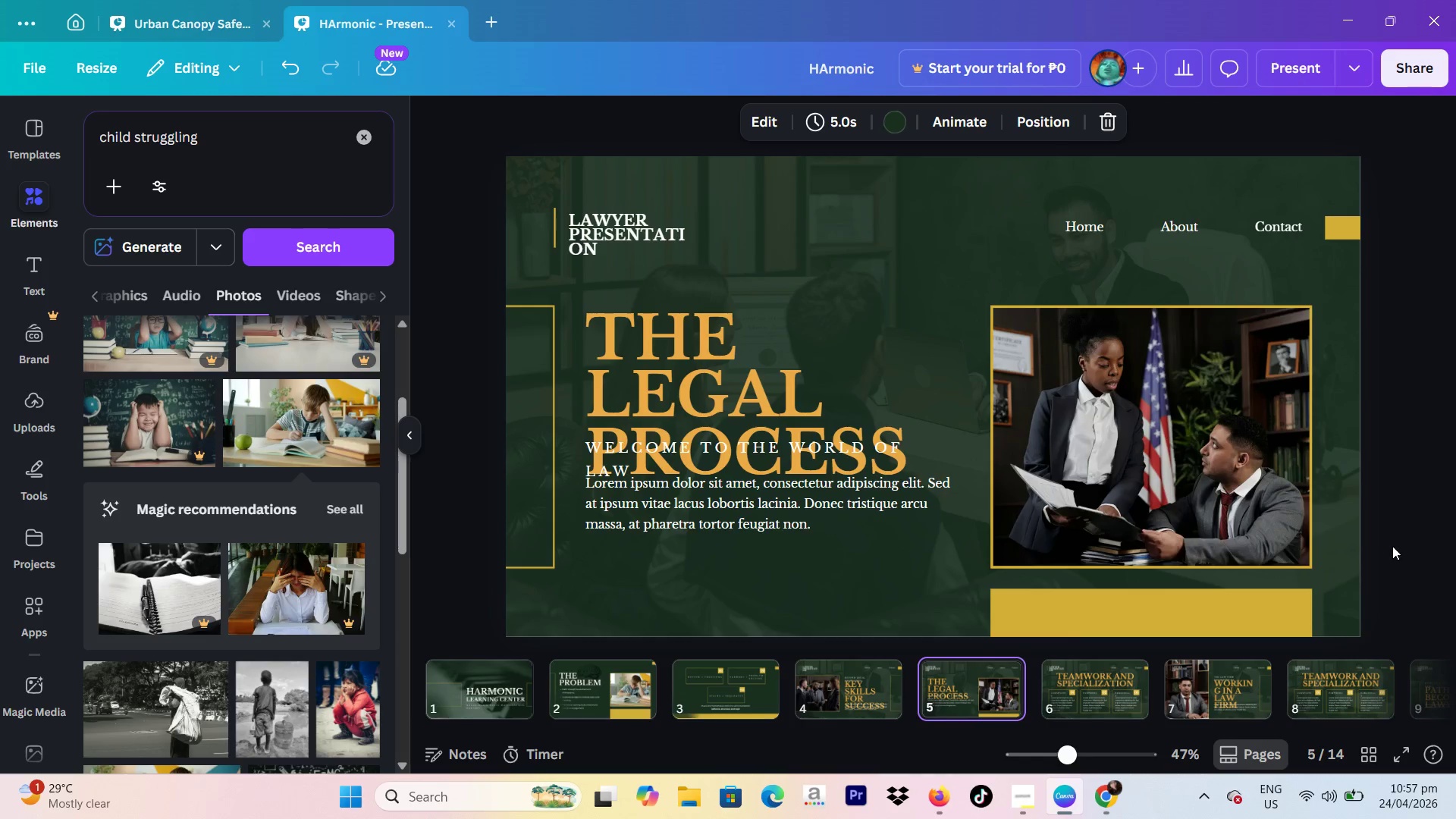 
left_click([1392, 546])
 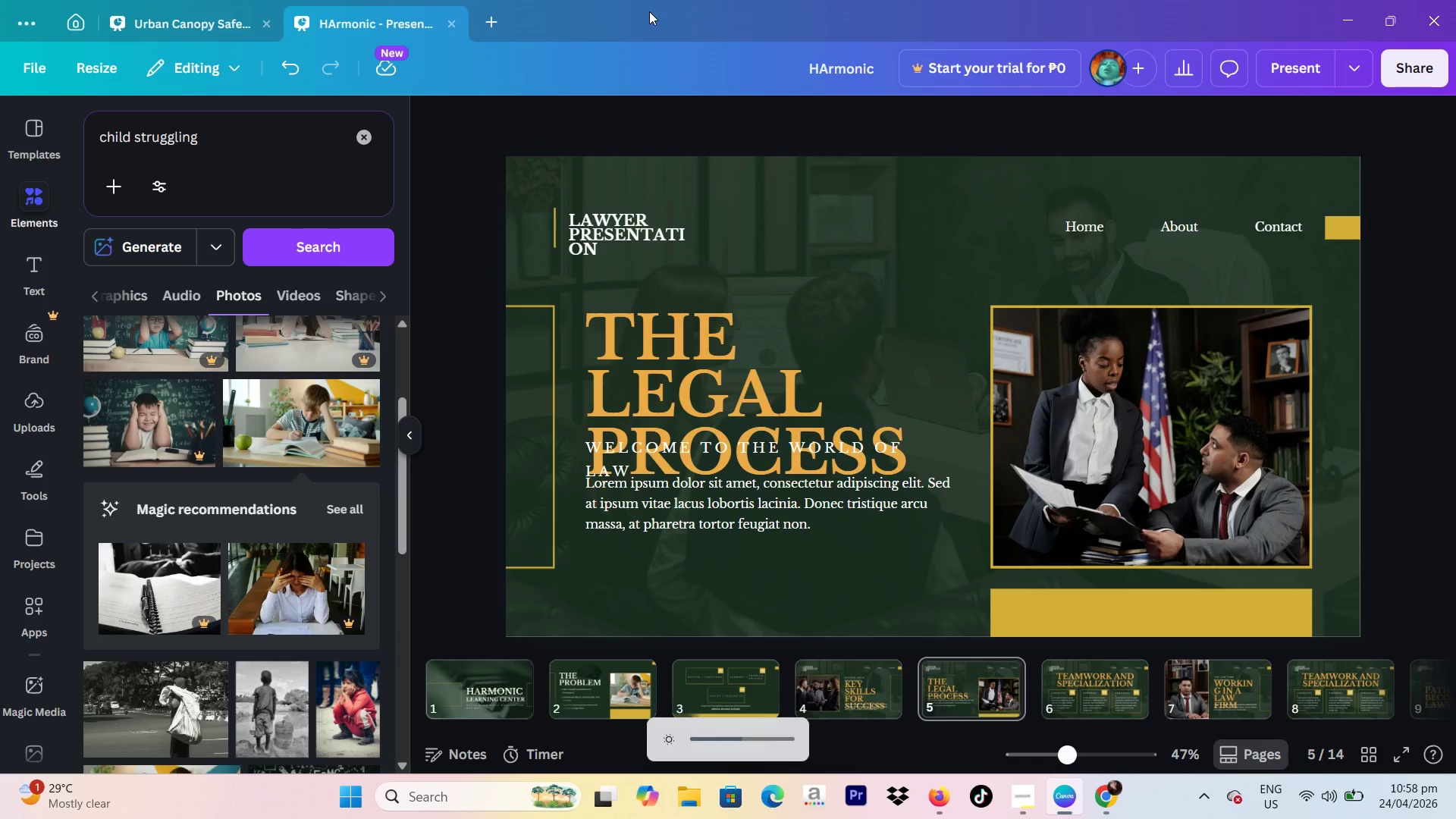 
wait(103.25)
 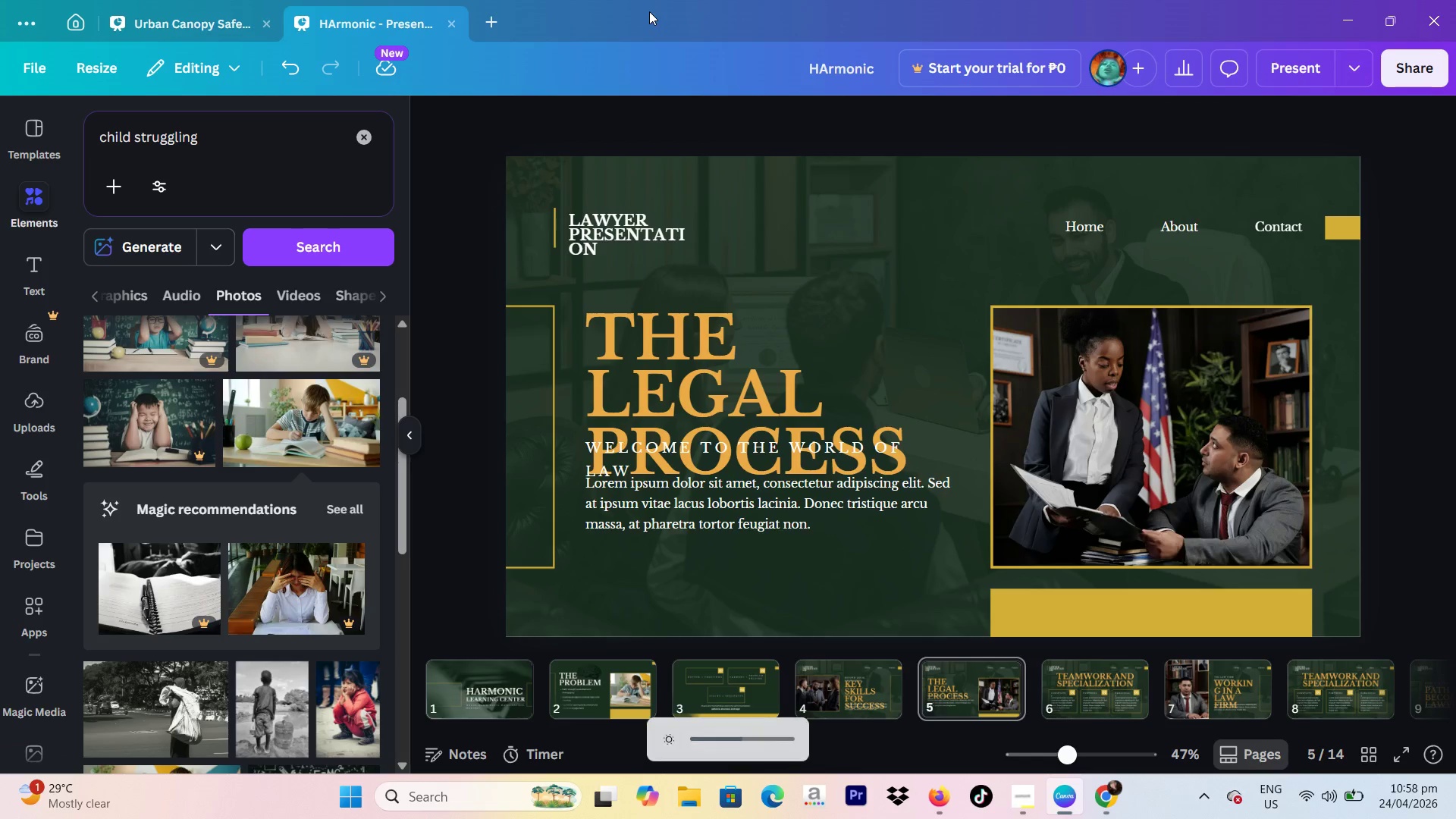 
left_click([1025, 786])